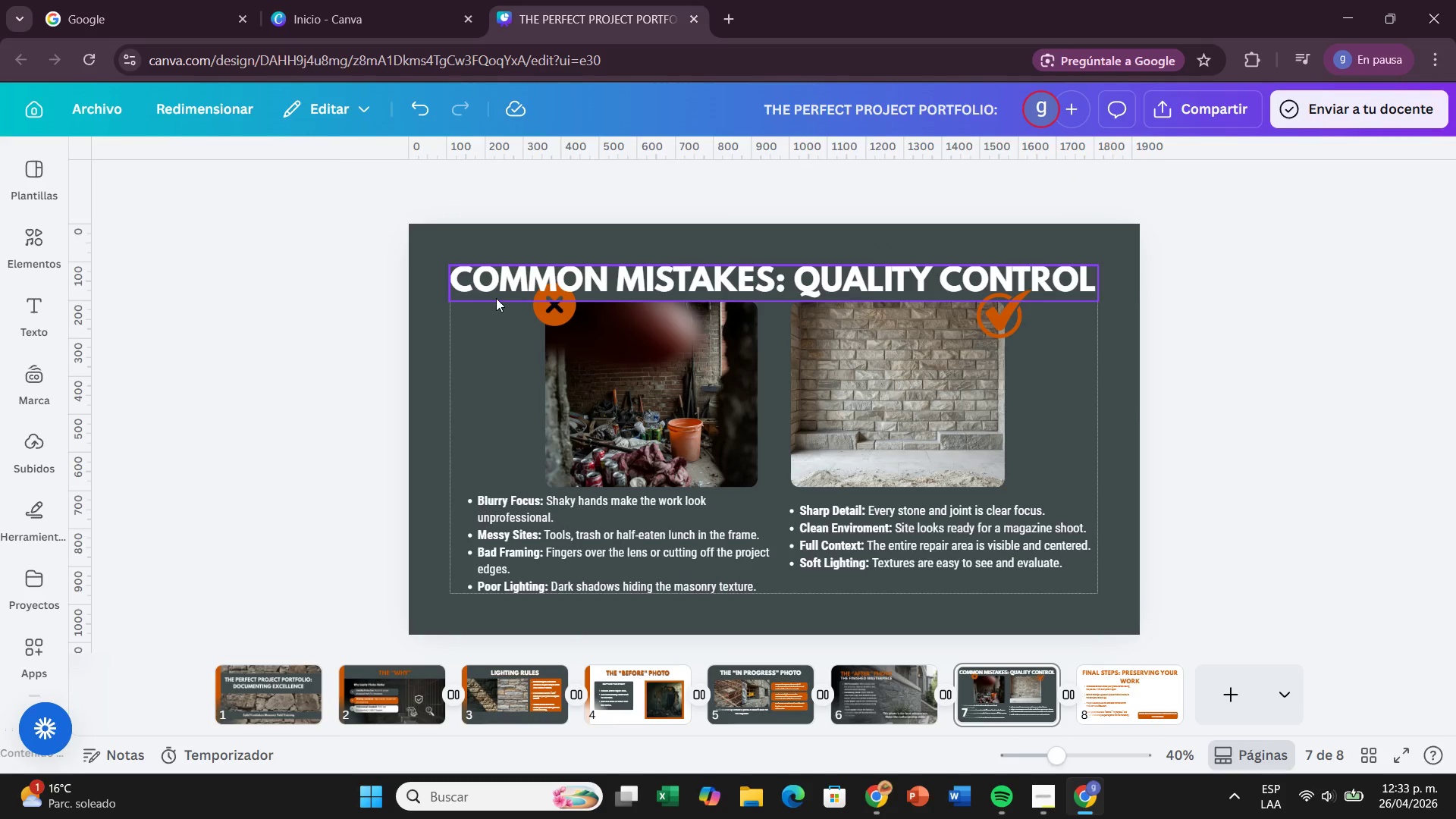 
left_click_drag(start_coordinate=[567, 316], to_coordinate=[554, 321])
 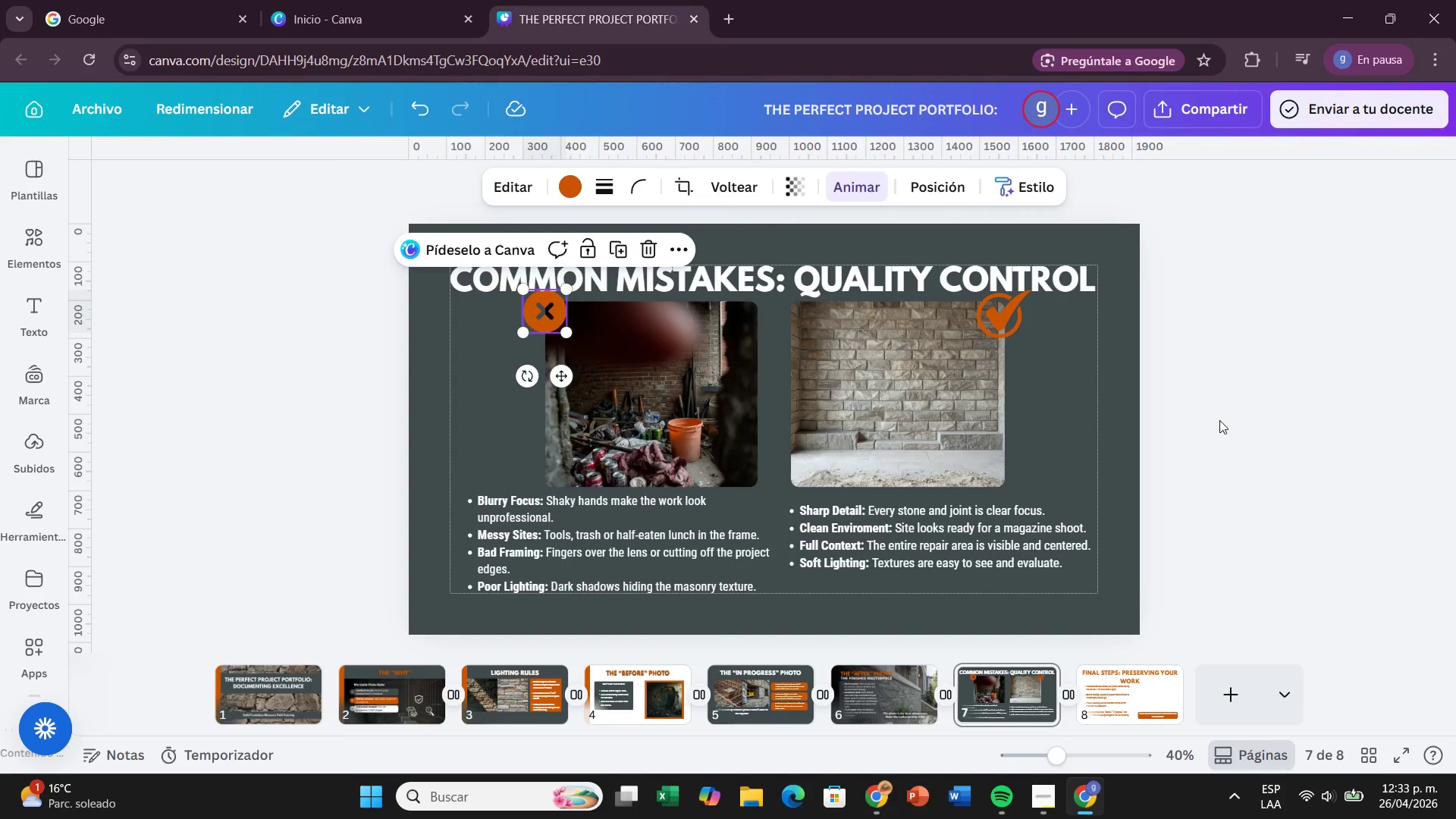 
left_click([1219, 420])
 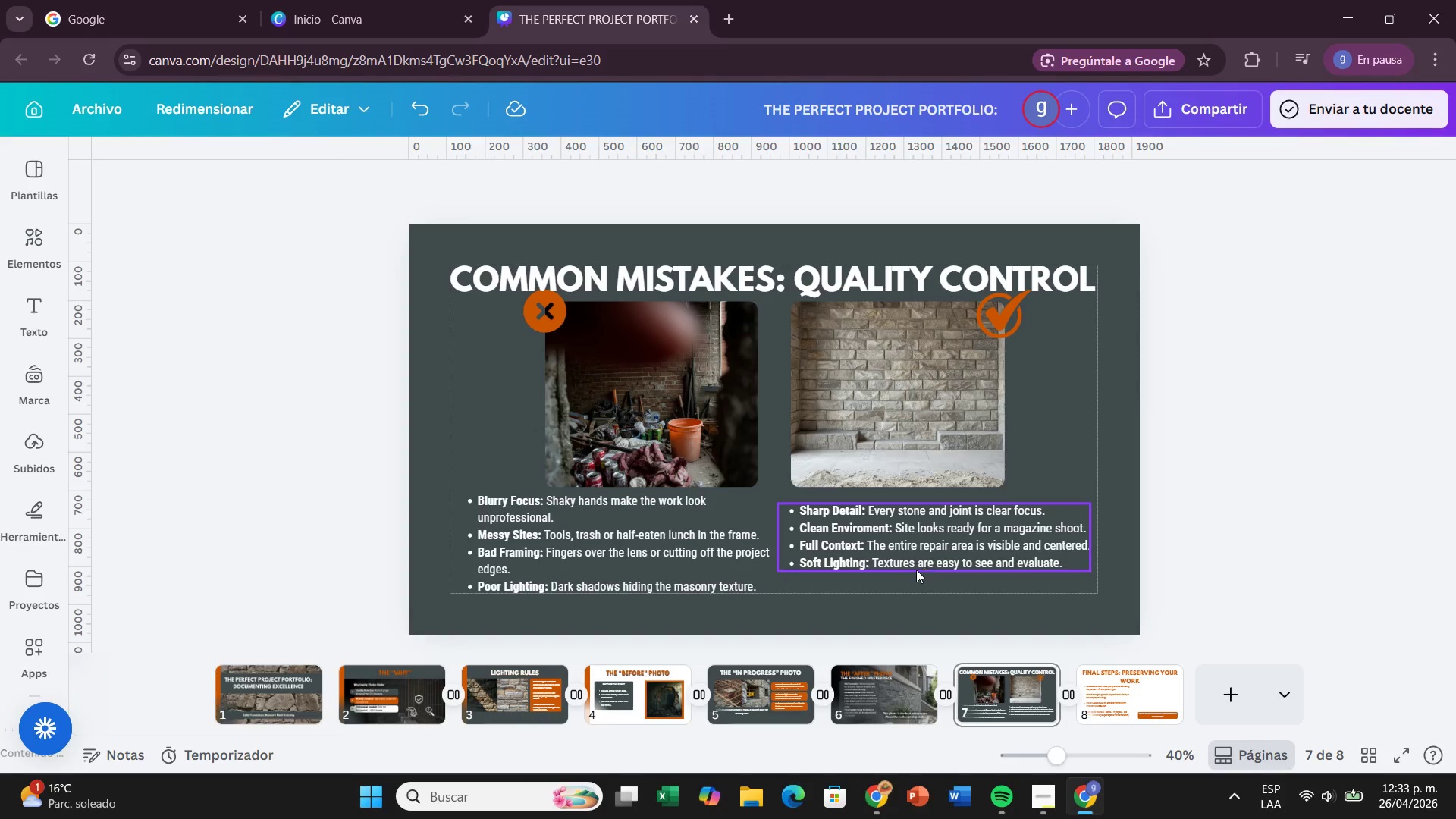 
wait(5.17)
 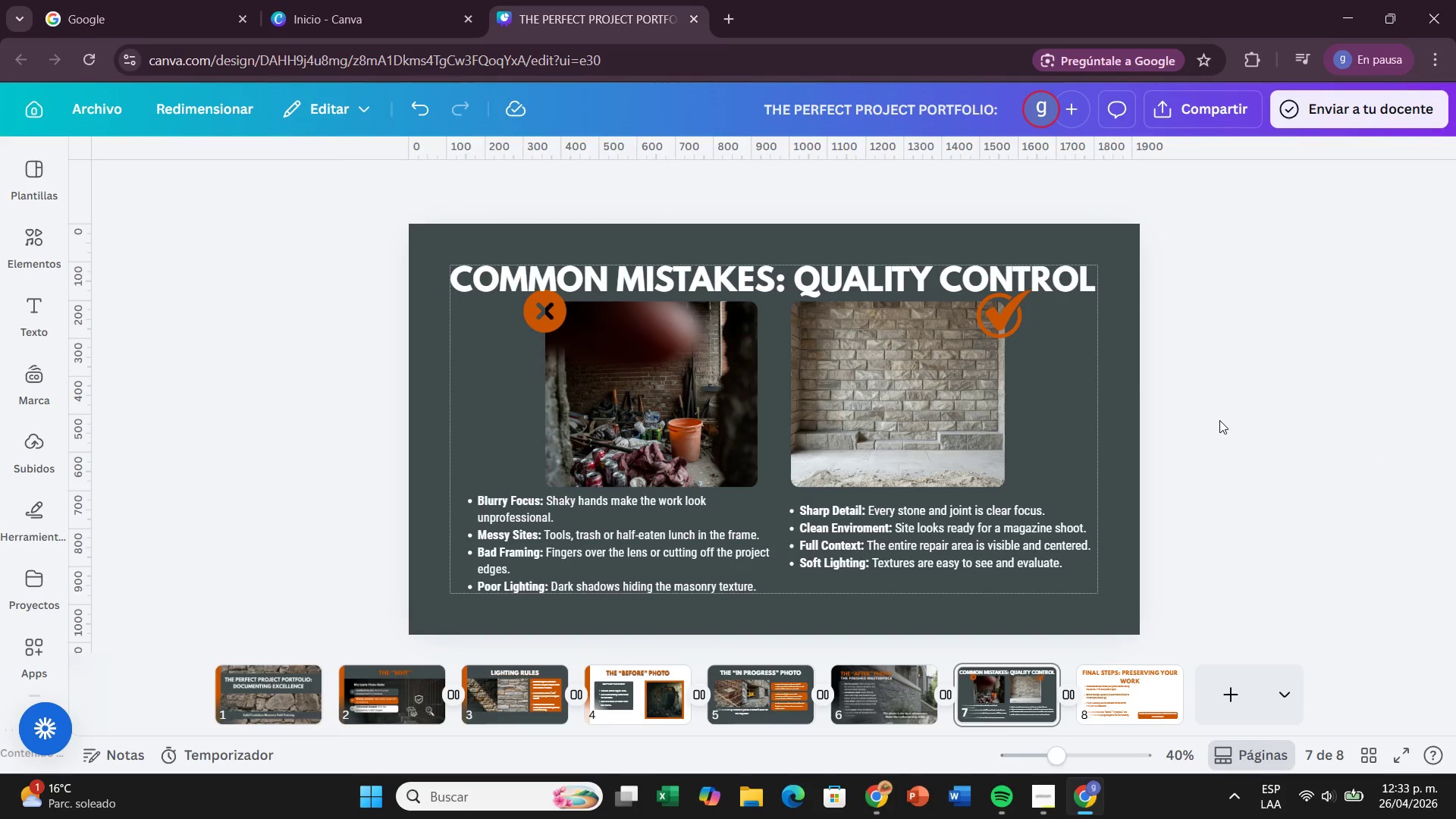 
left_click([1146, 676])
 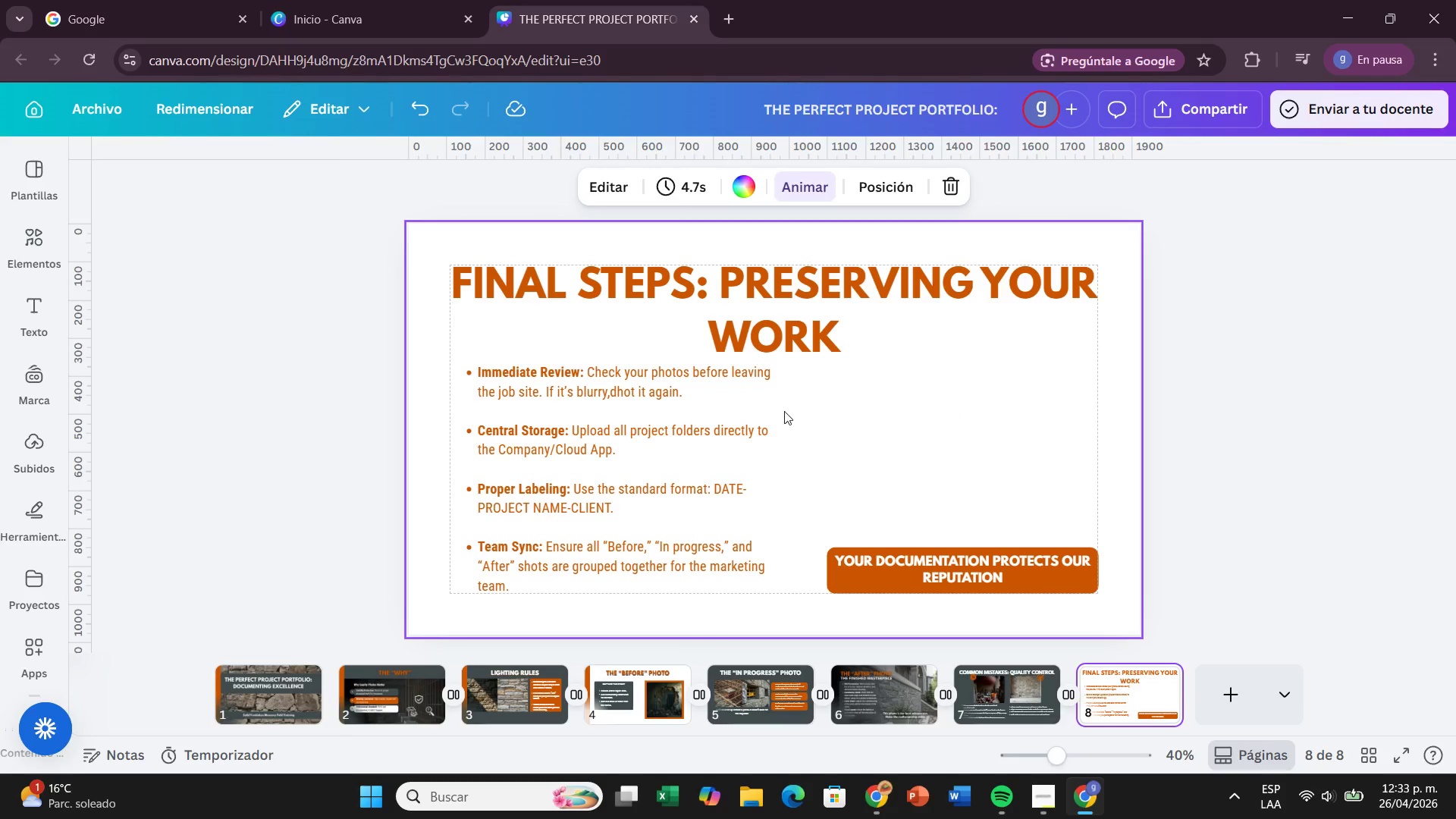 
wait(7.66)
 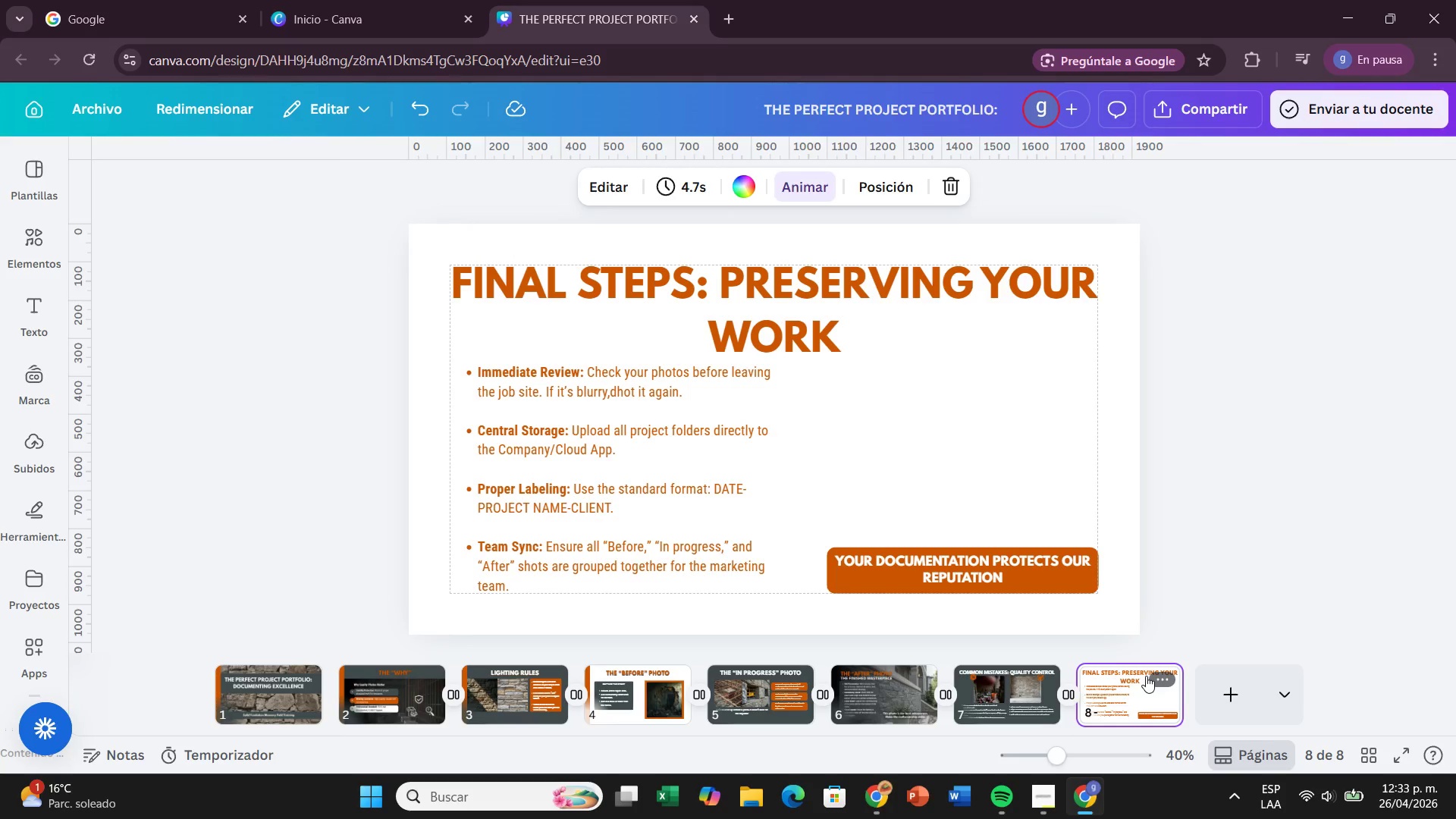 
left_click([614, 392])
 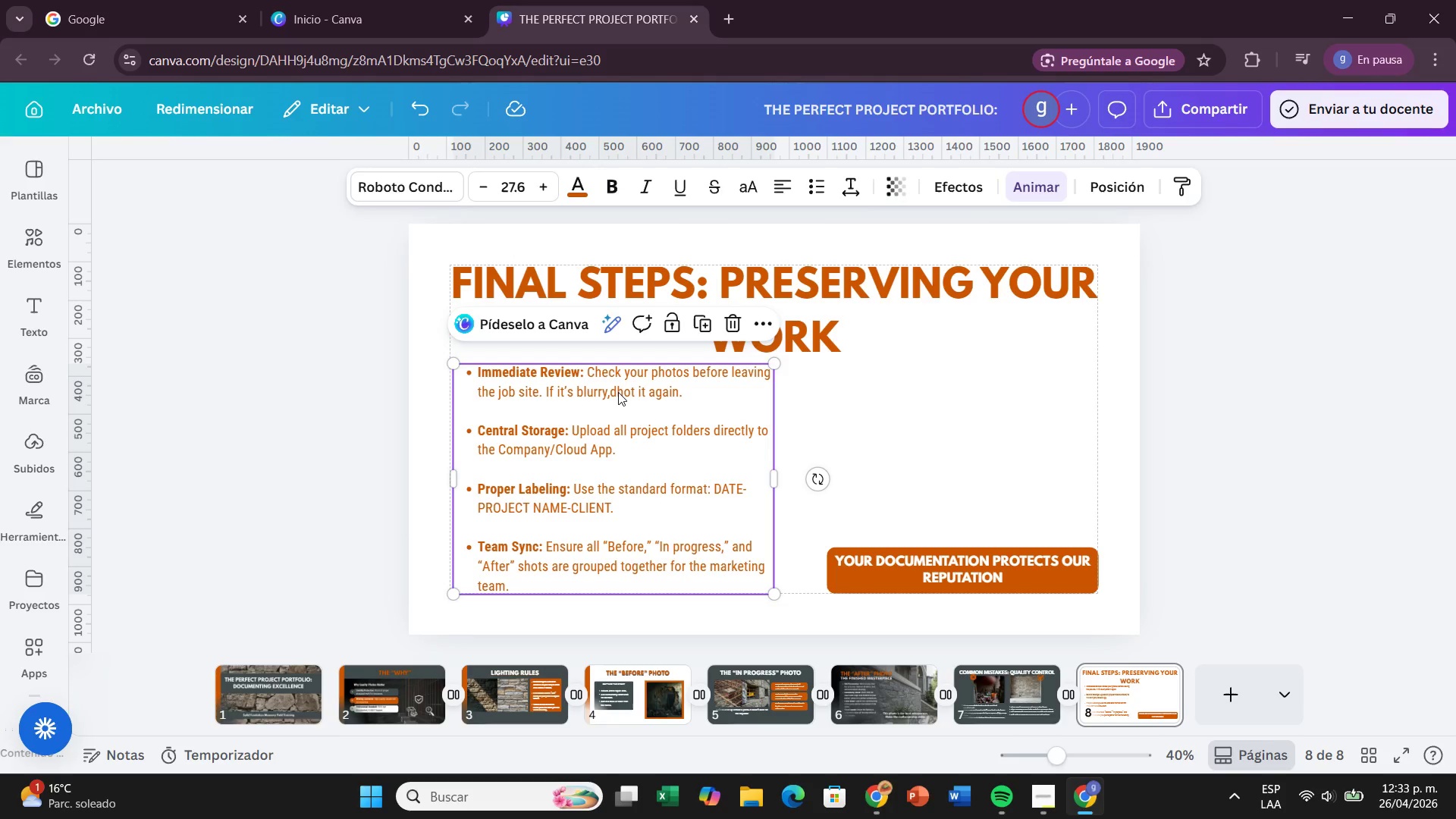 
left_click([618, 392])
 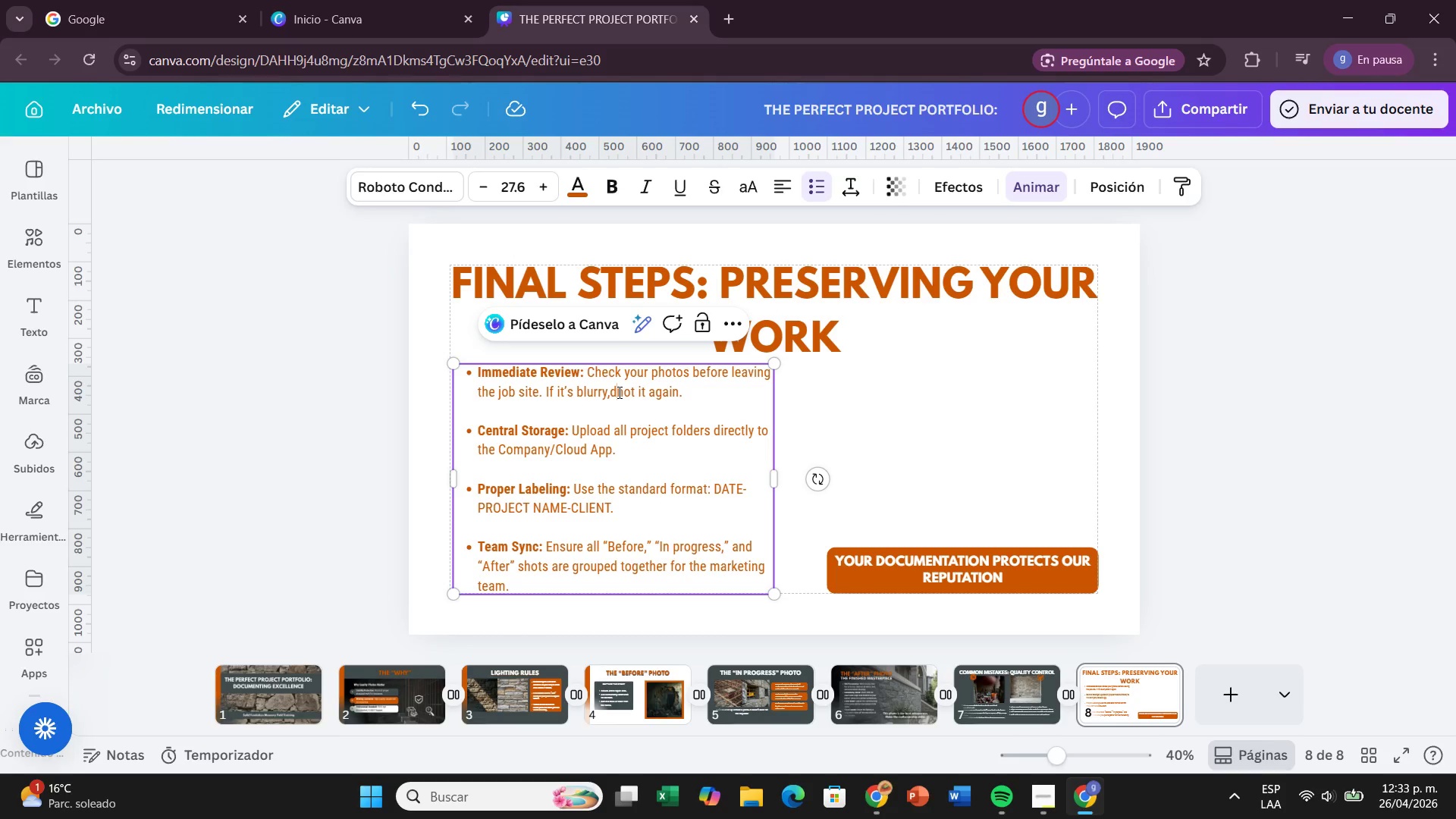 
key(Backspace)
 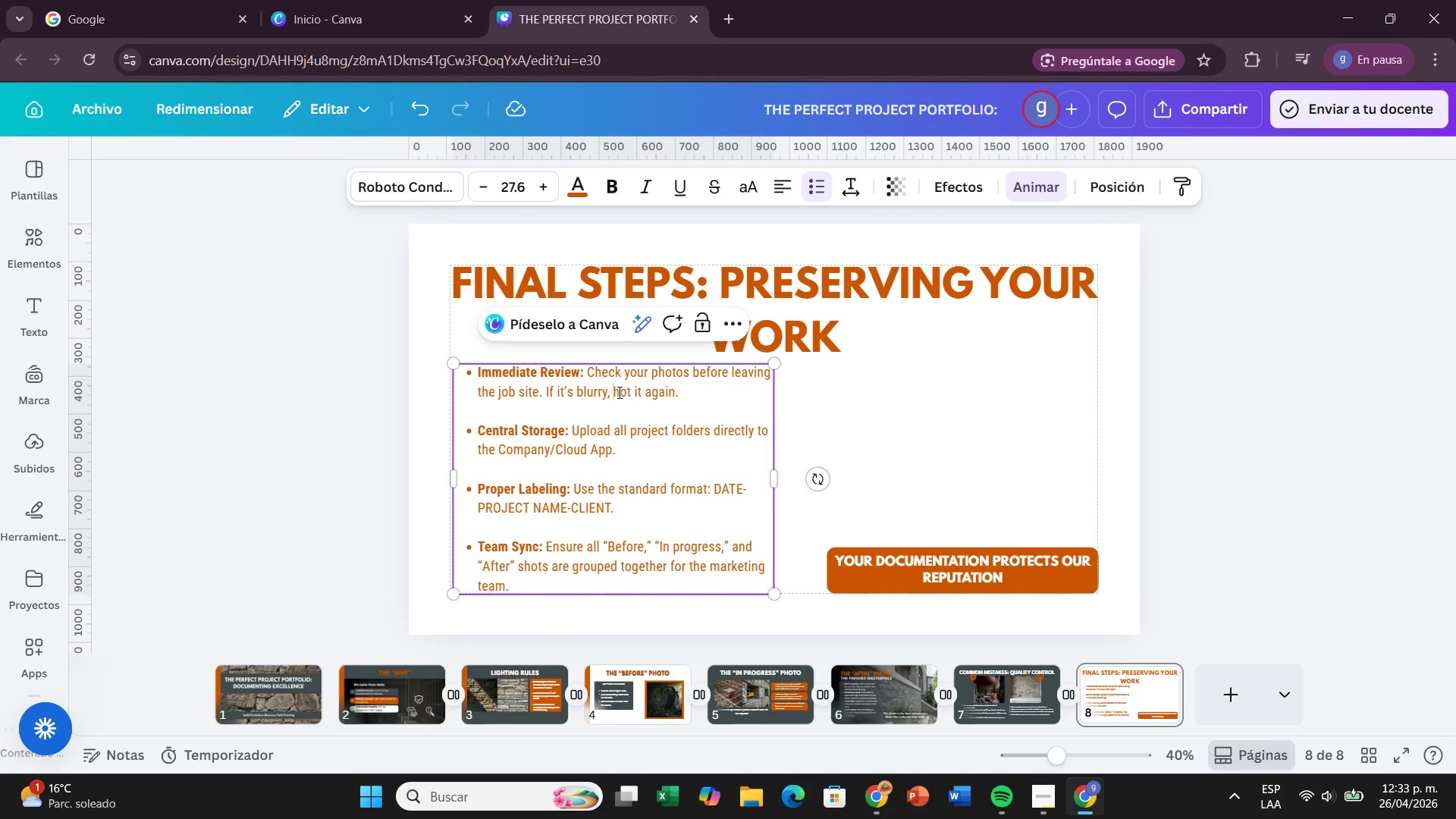 
key(Space)
 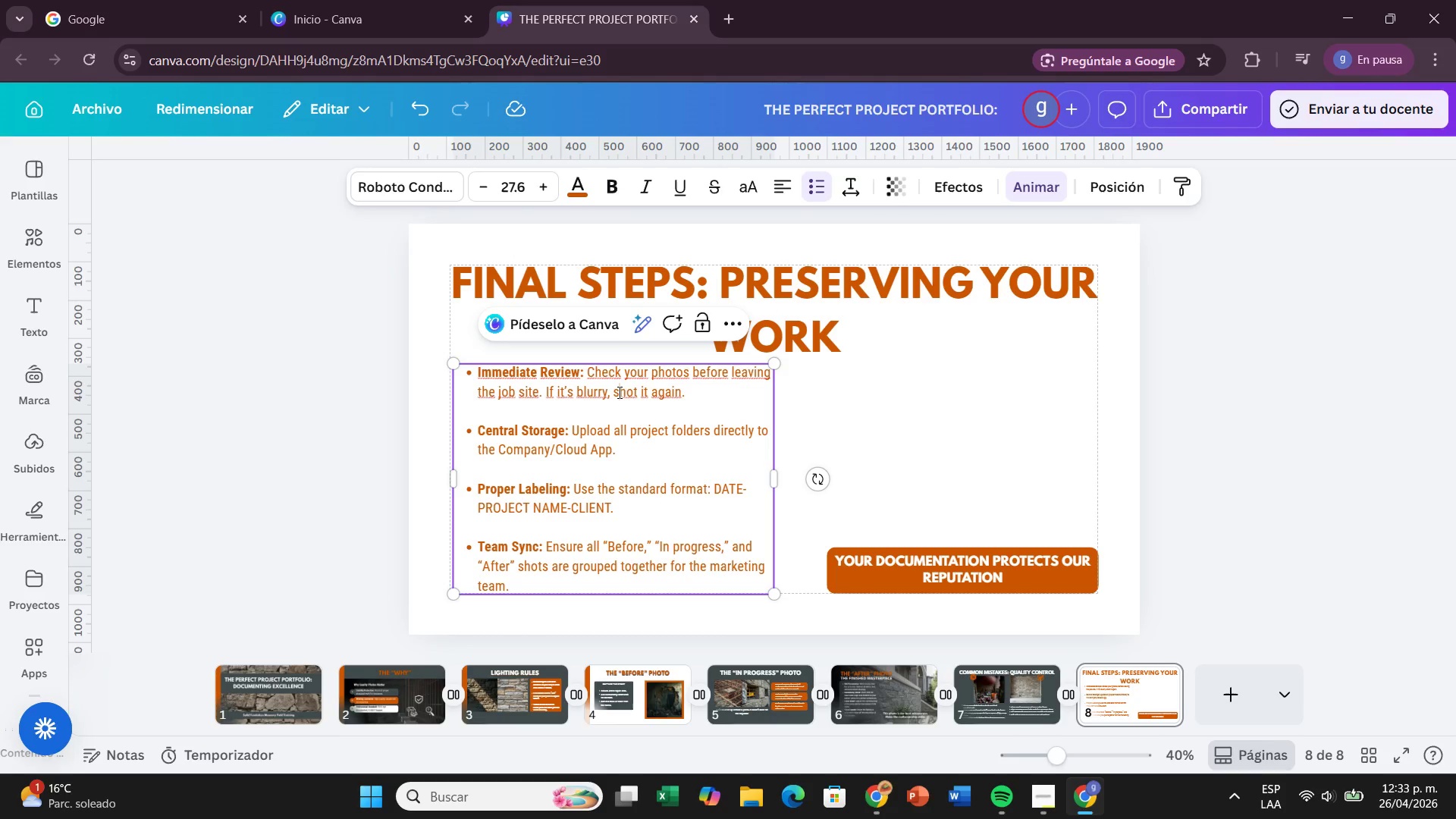 
key(S)
 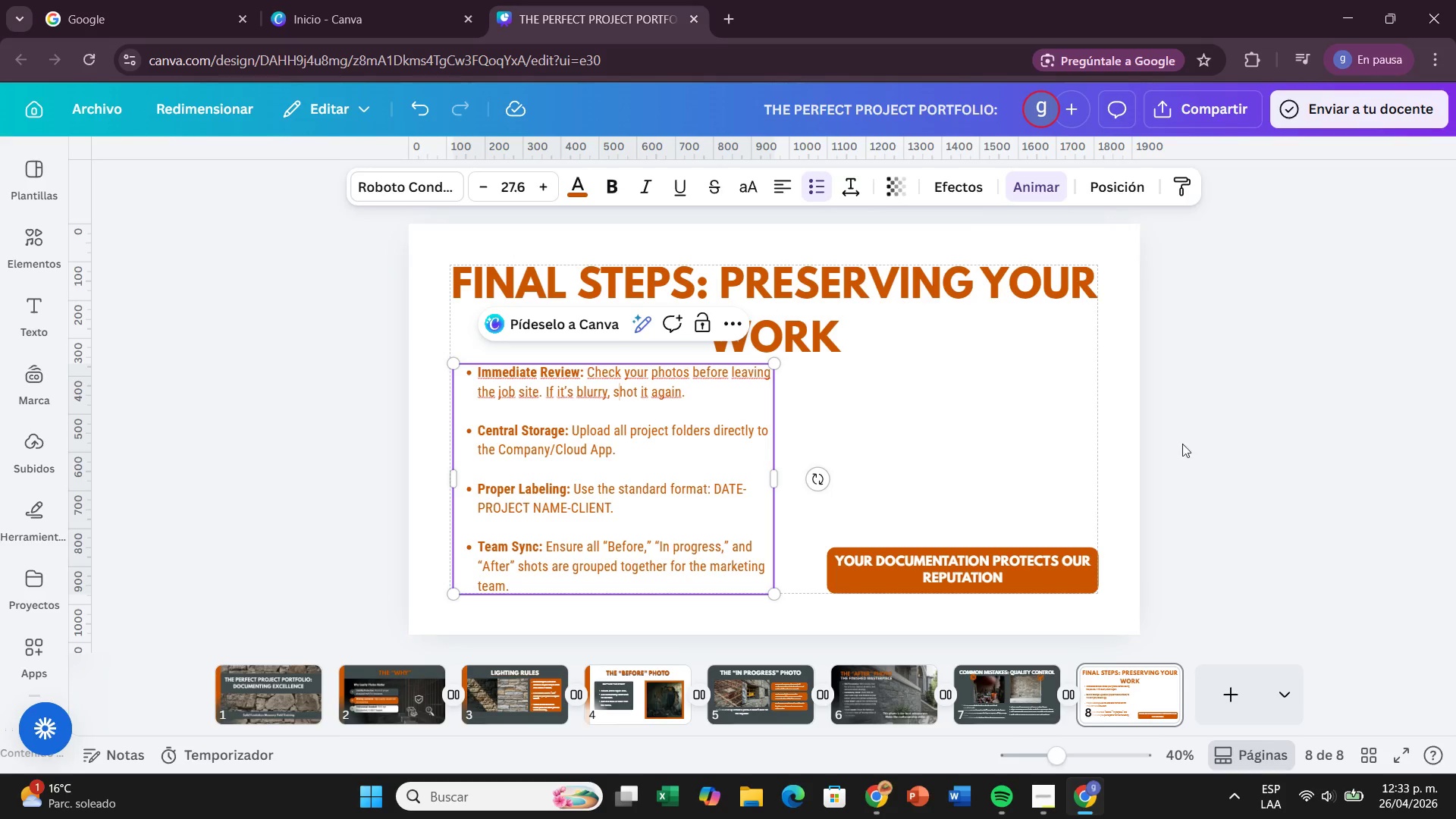 
left_click([1399, 501])
 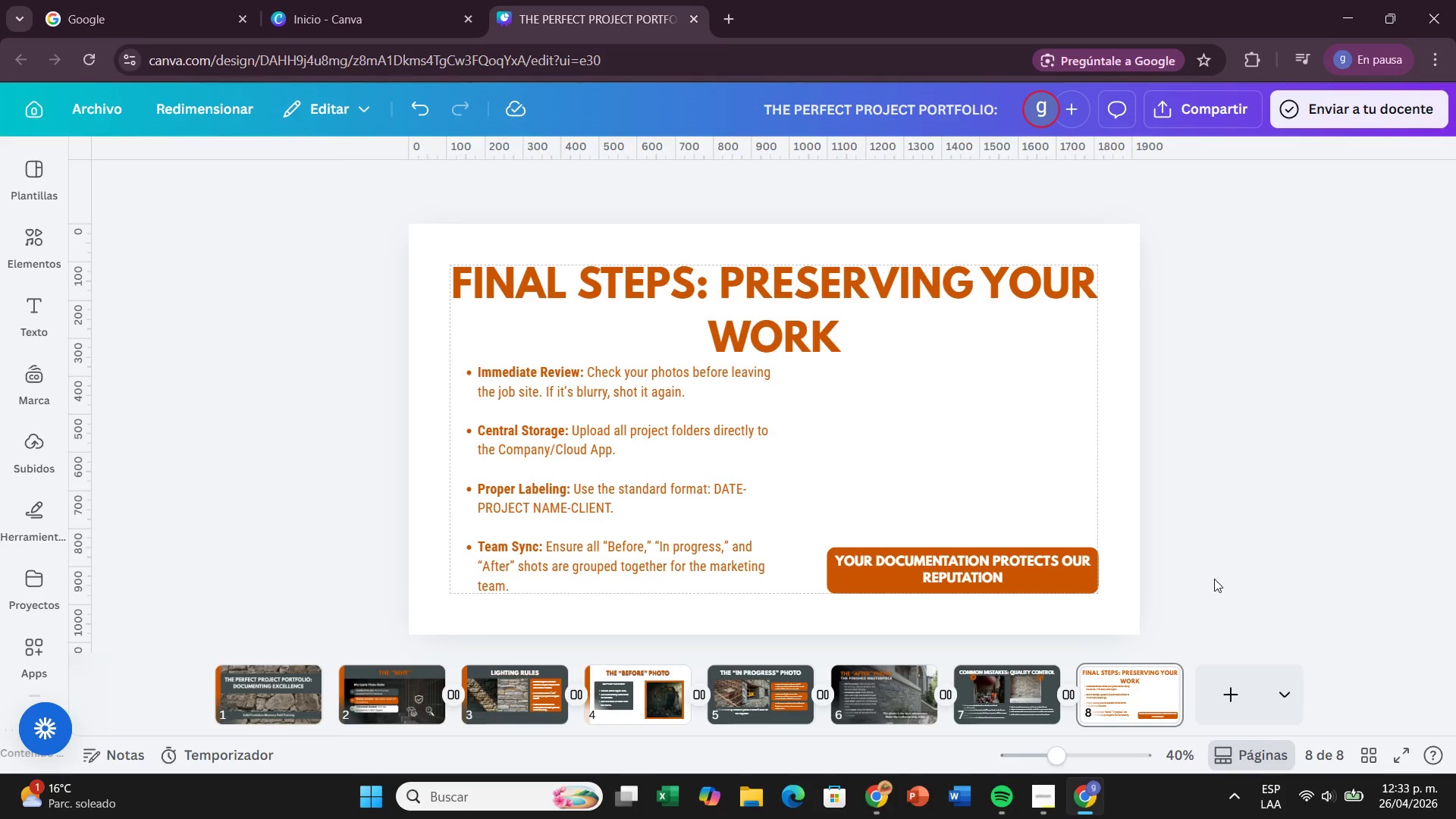 
wait(7.91)
 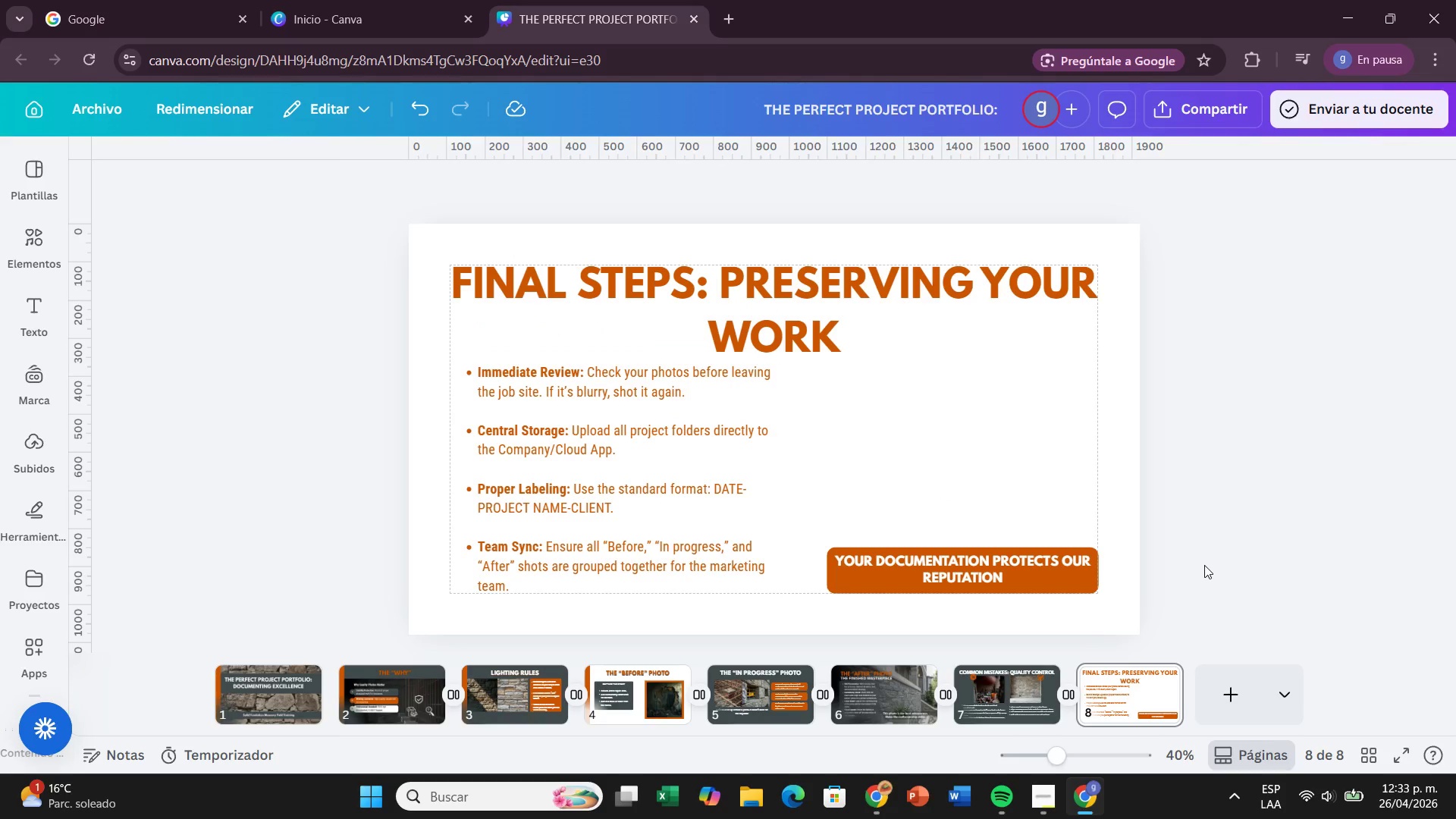 
left_click([1240, 113])
 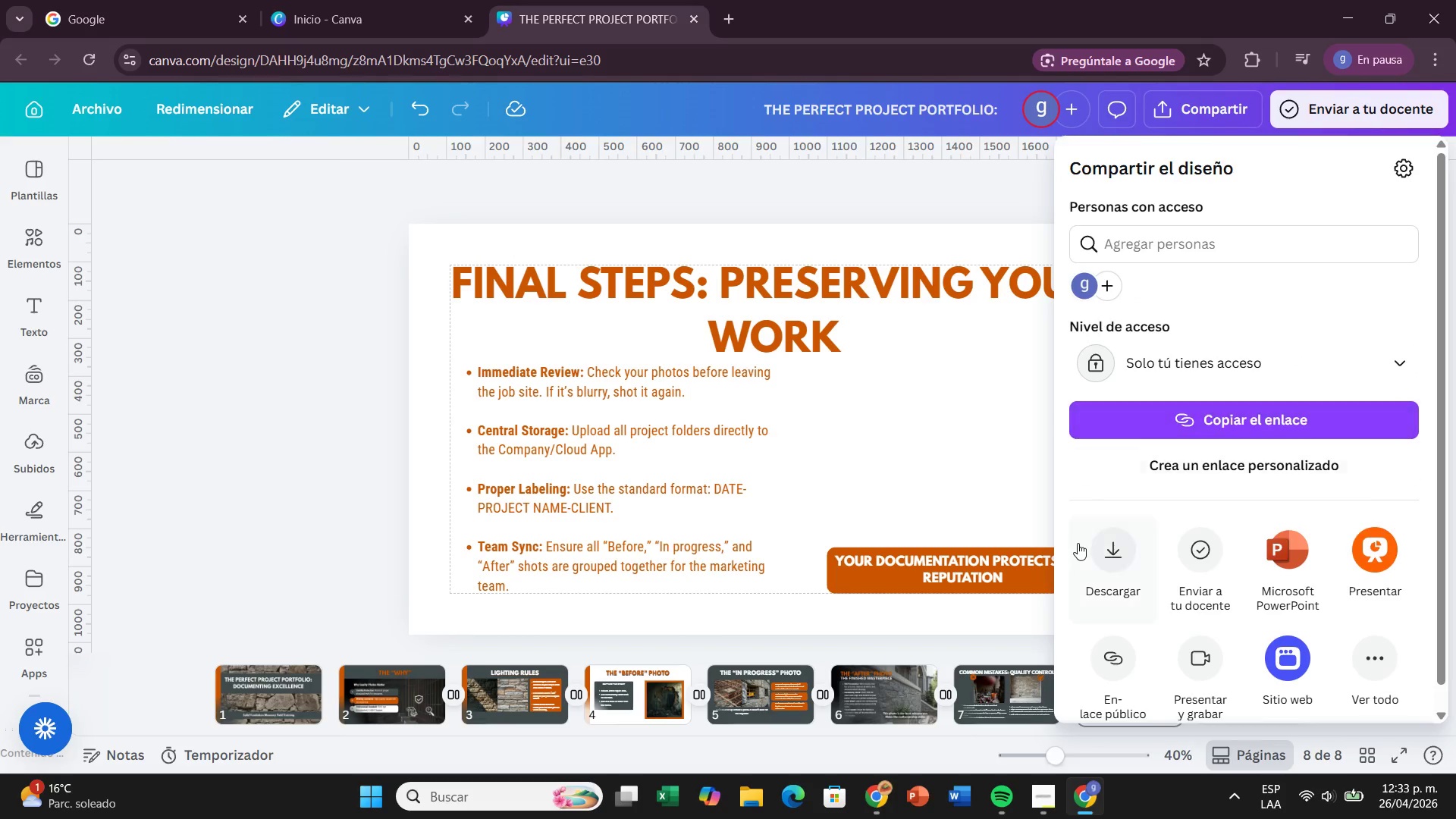 
left_click([1091, 554])
 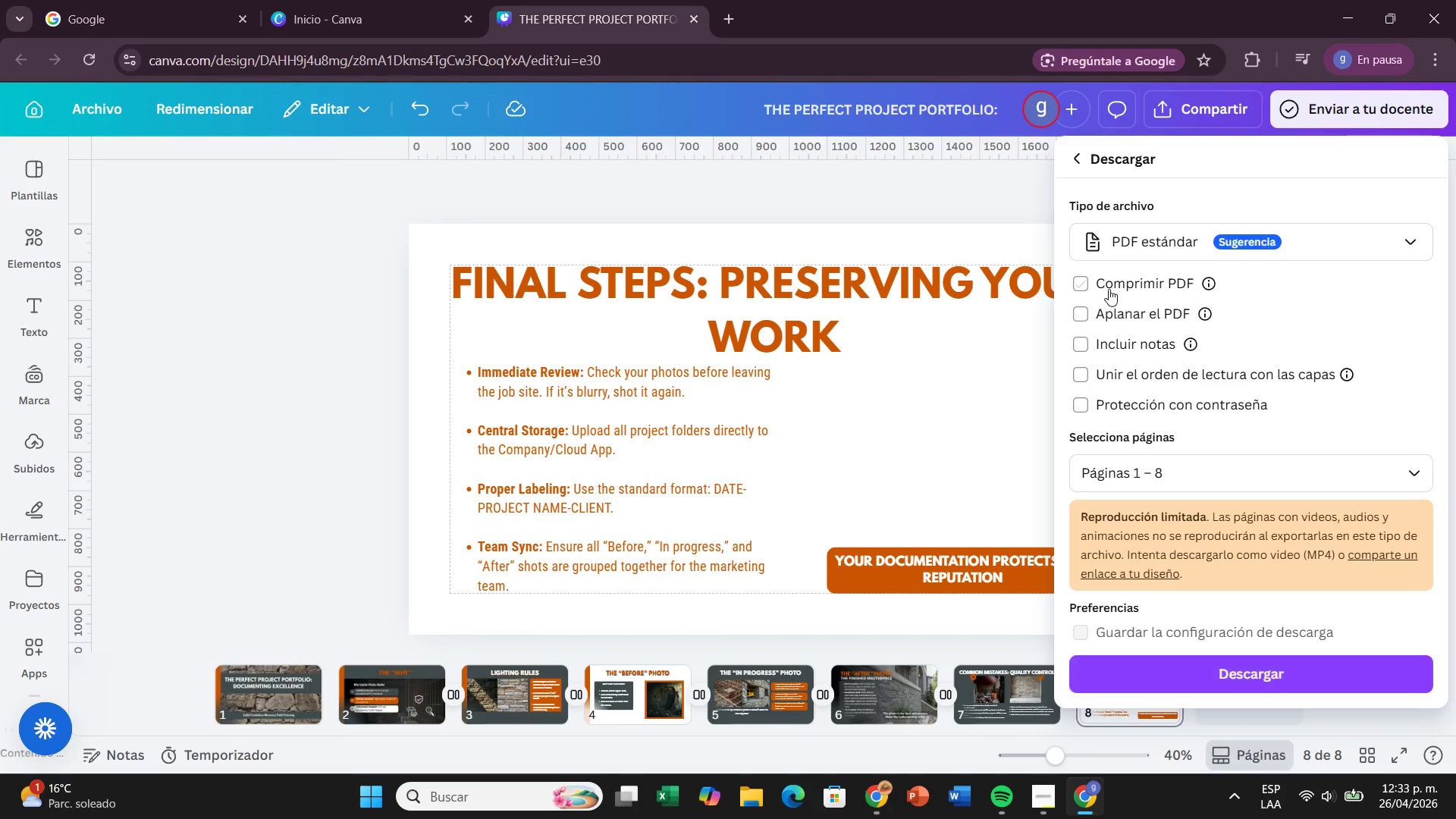 
left_click([1103, 289])
 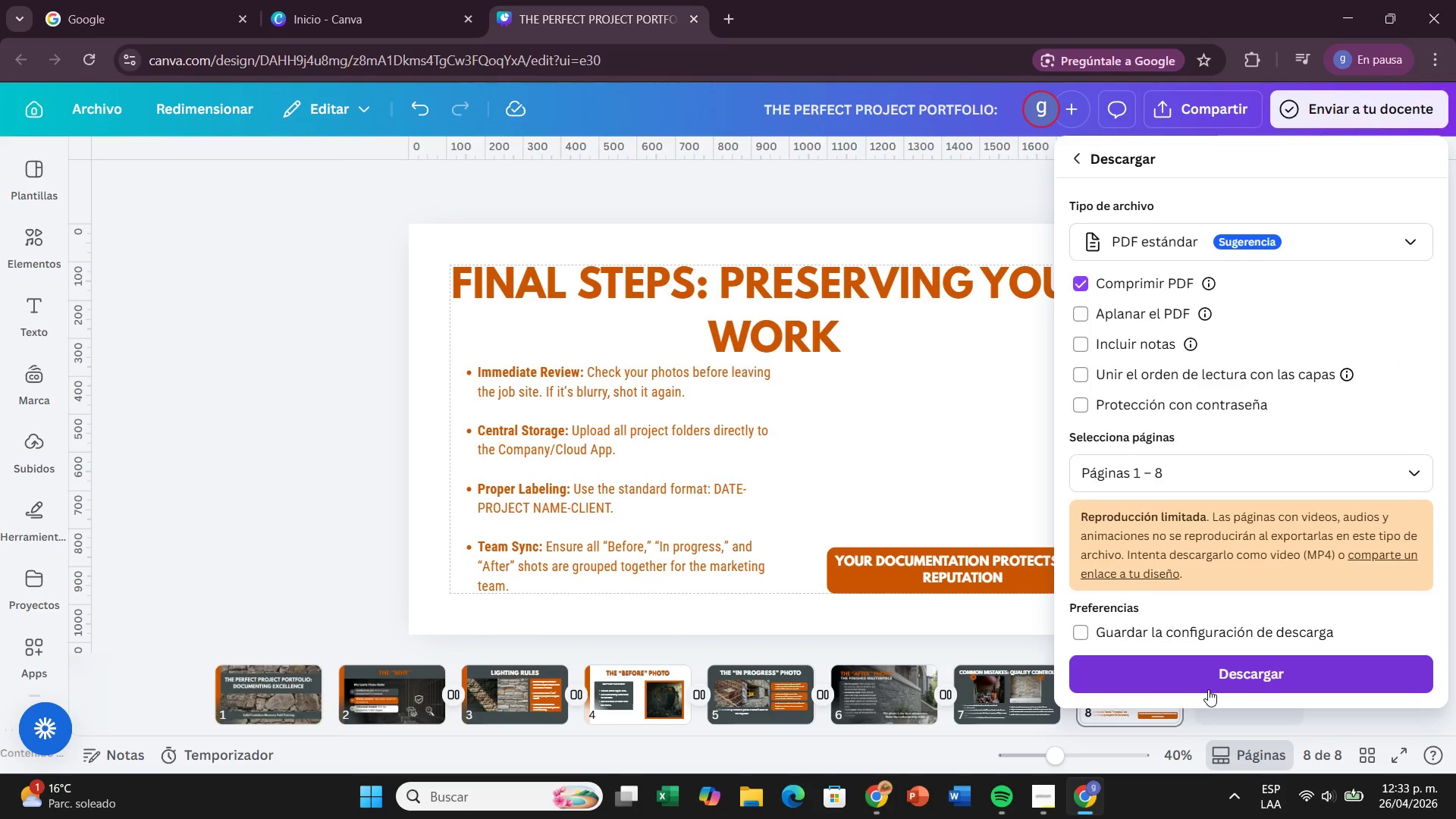 
left_click([1208, 689])
 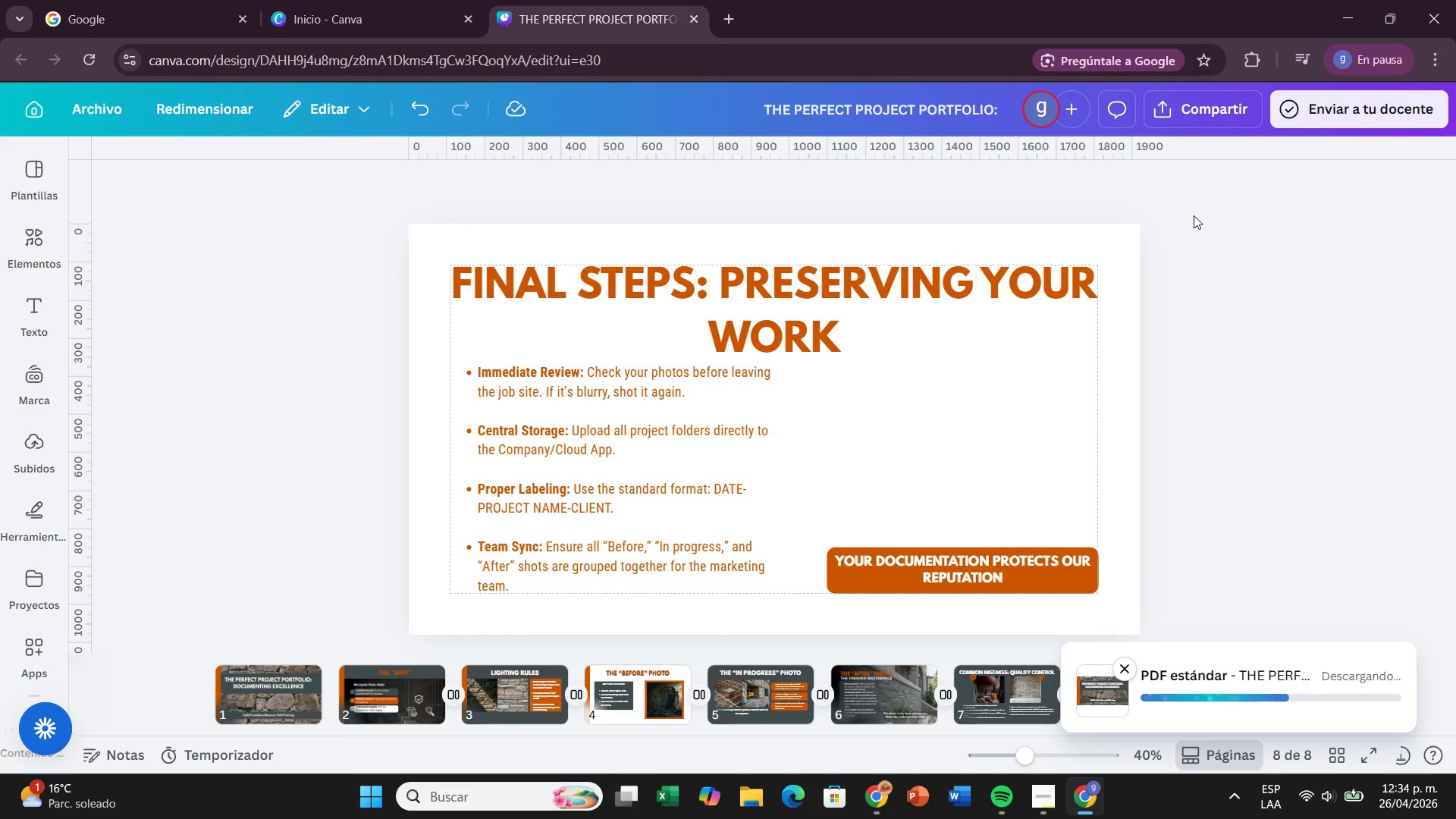 
wait(7.36)
 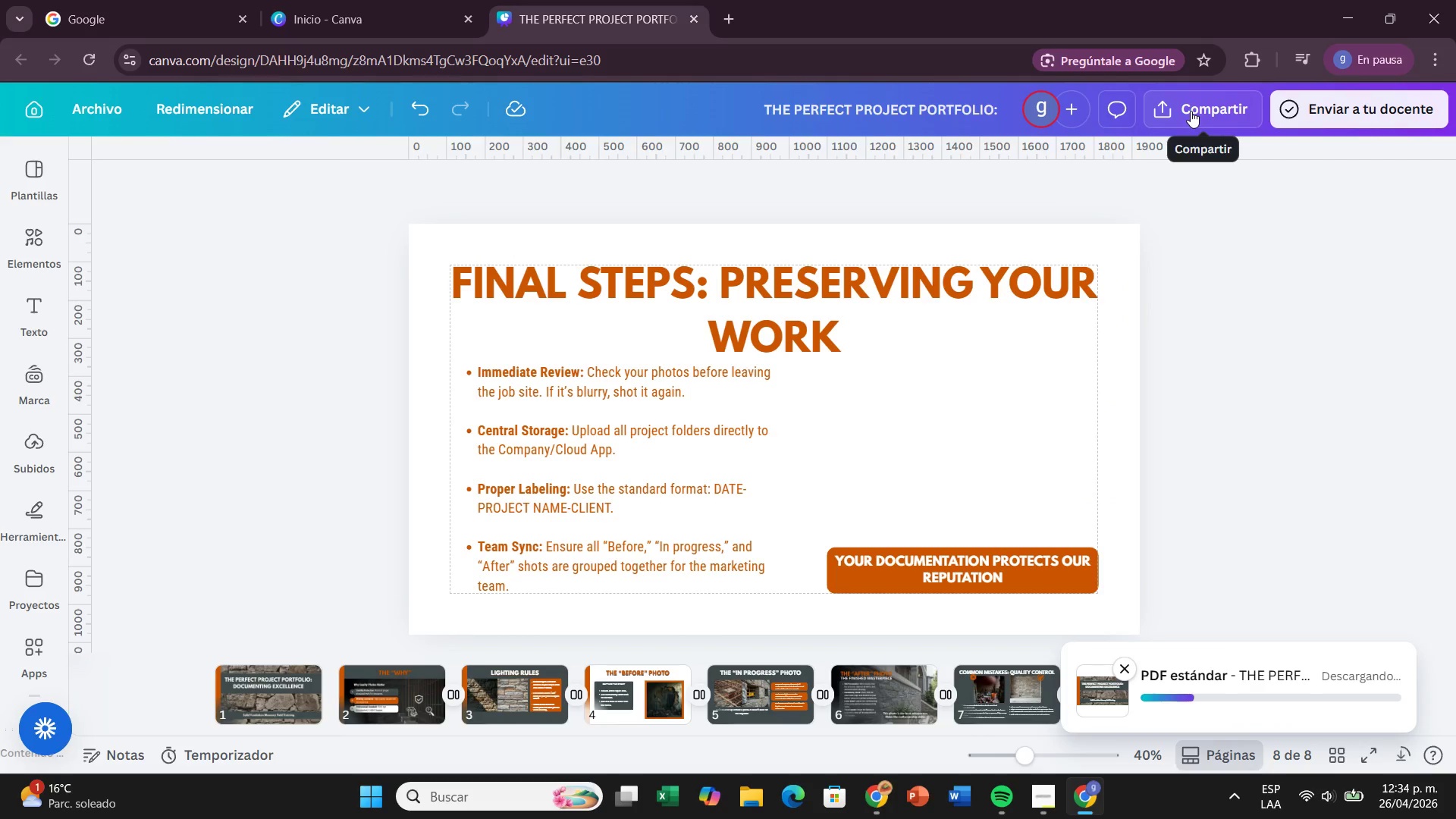 
left_click([1179, 127])
 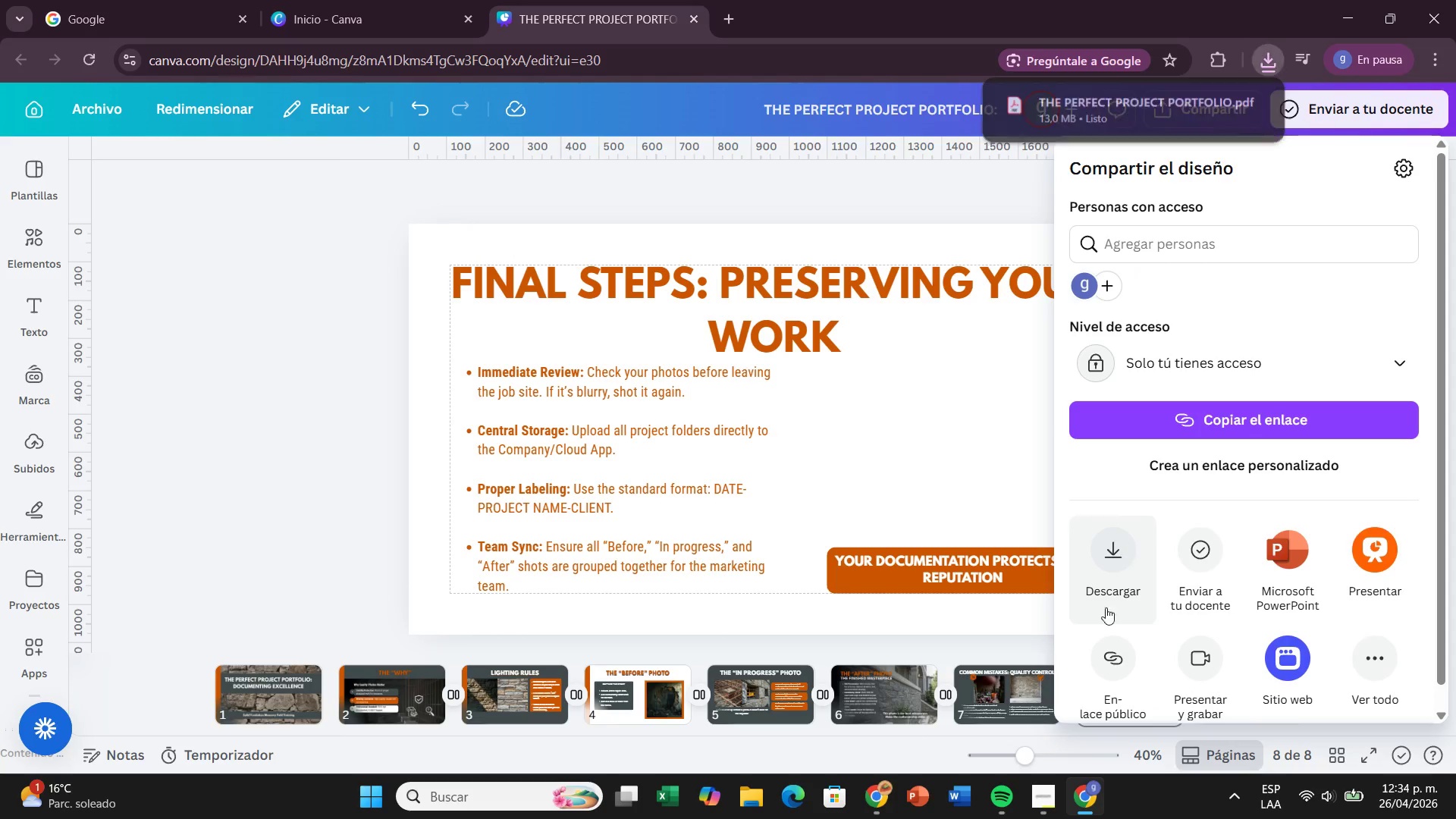 
left_click([1108, 682])
 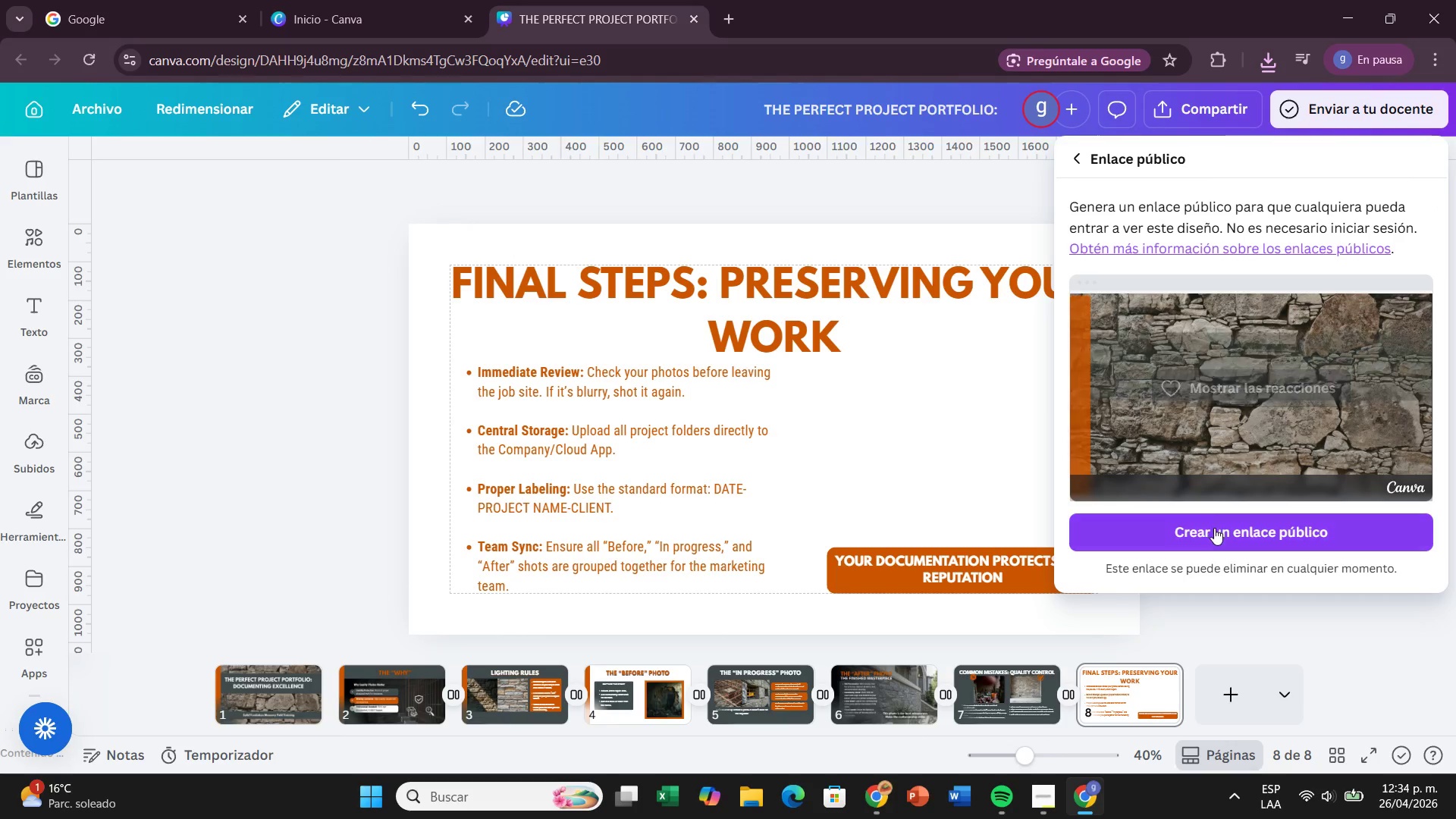 
left_click([1214, 531])
 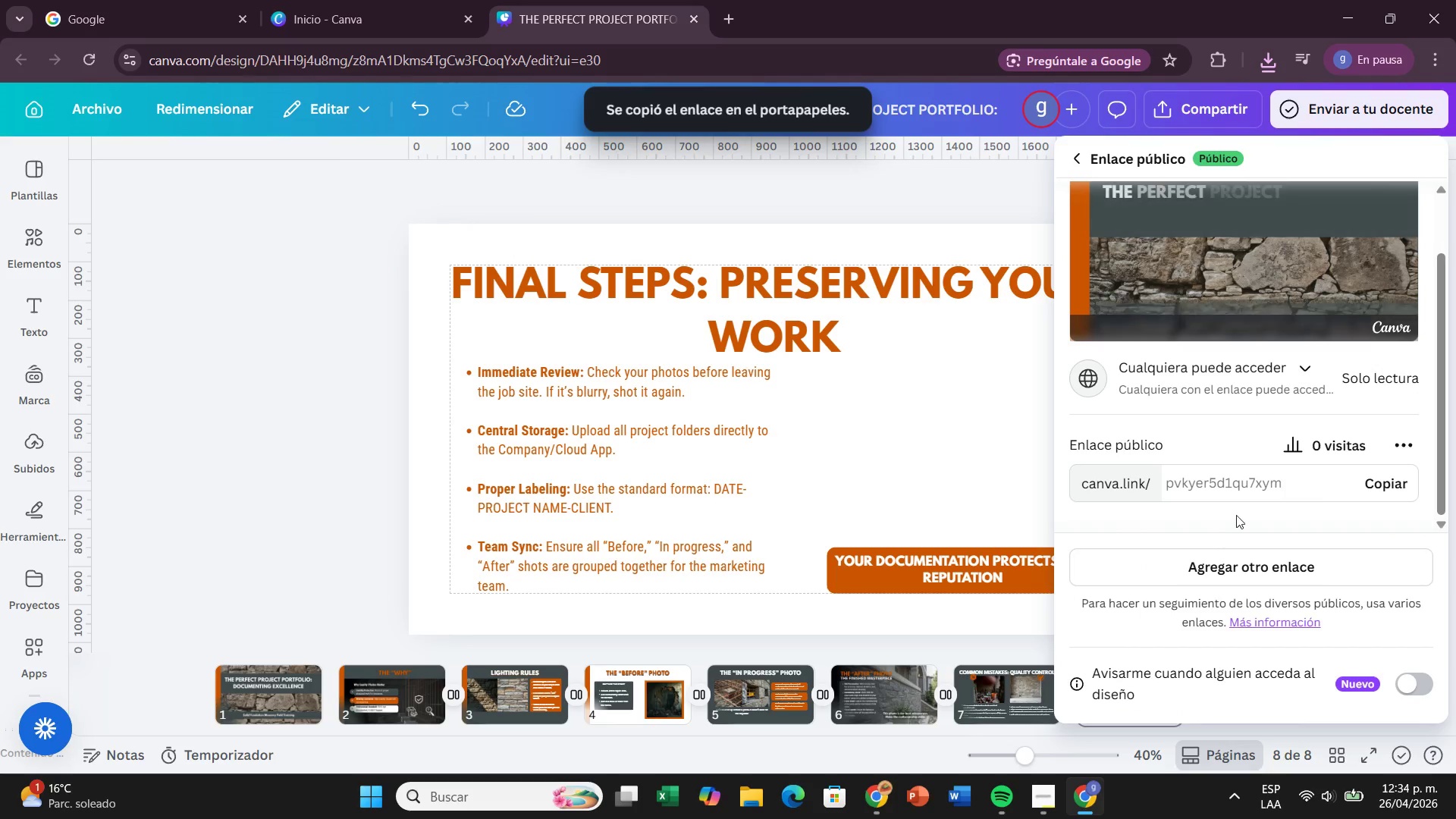 
left_click([1384, 482])
 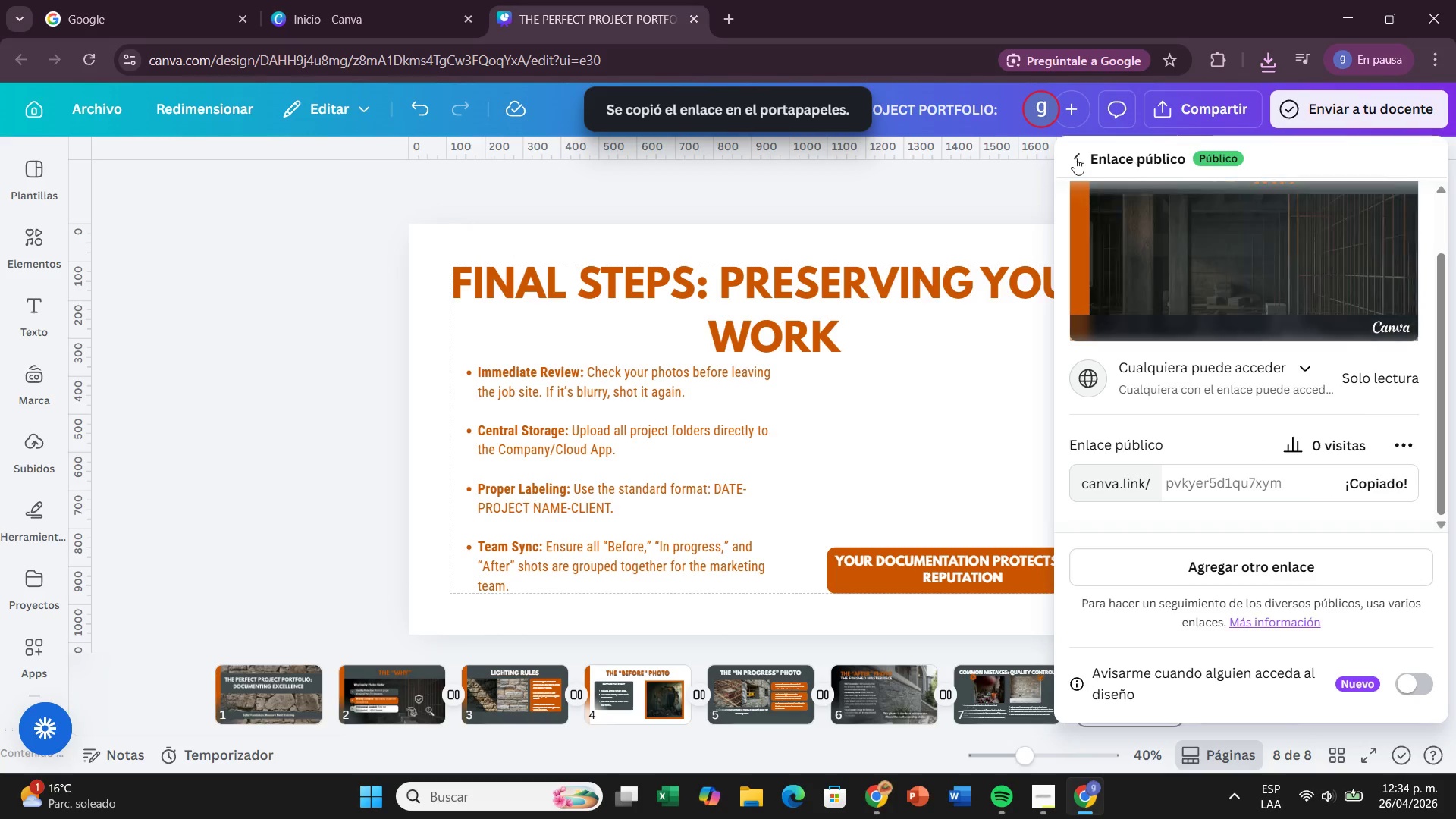 